 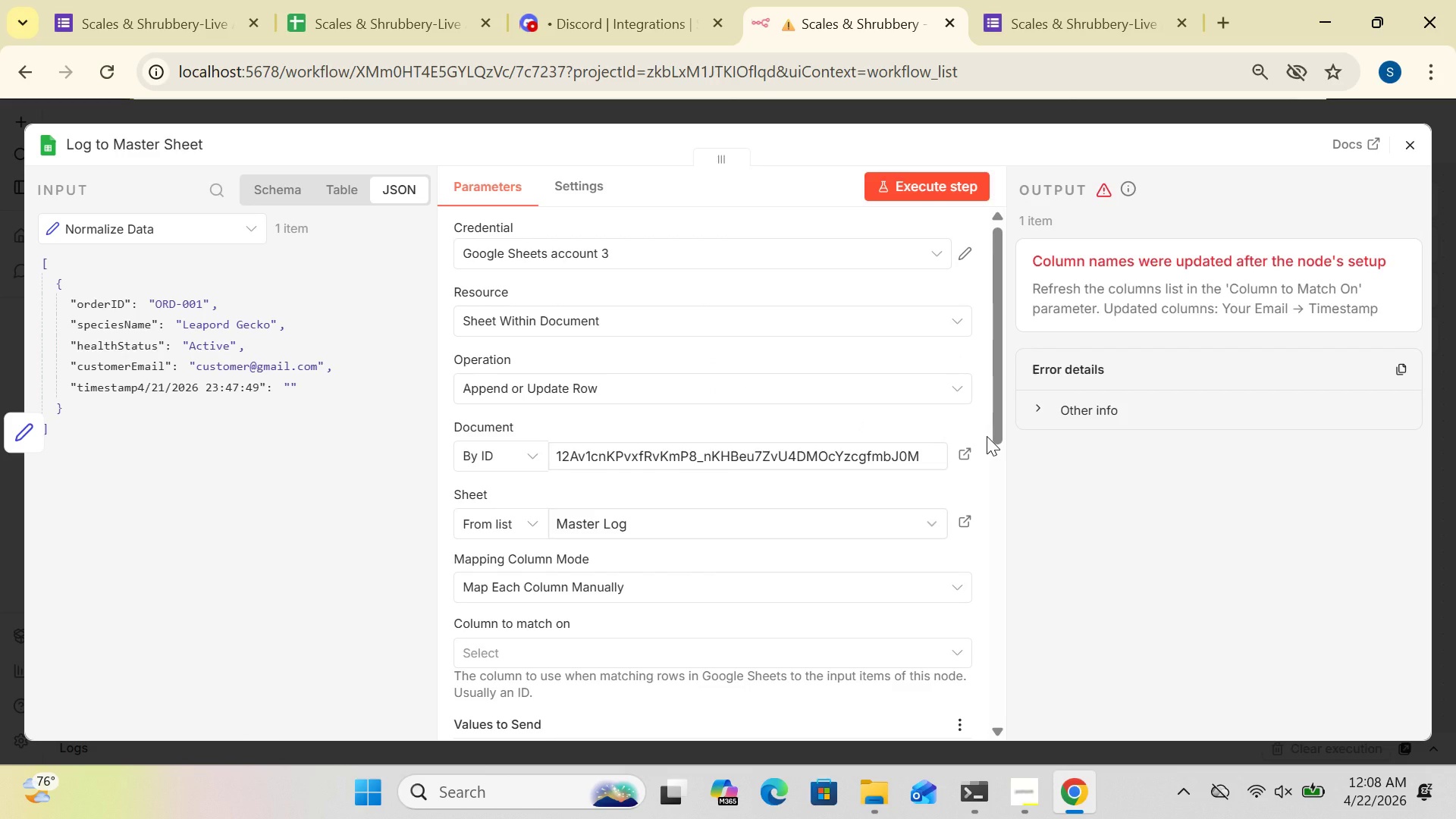 
left_click_drag(start_coordinate=[990, 376], to_coordinate=[999, 311])
 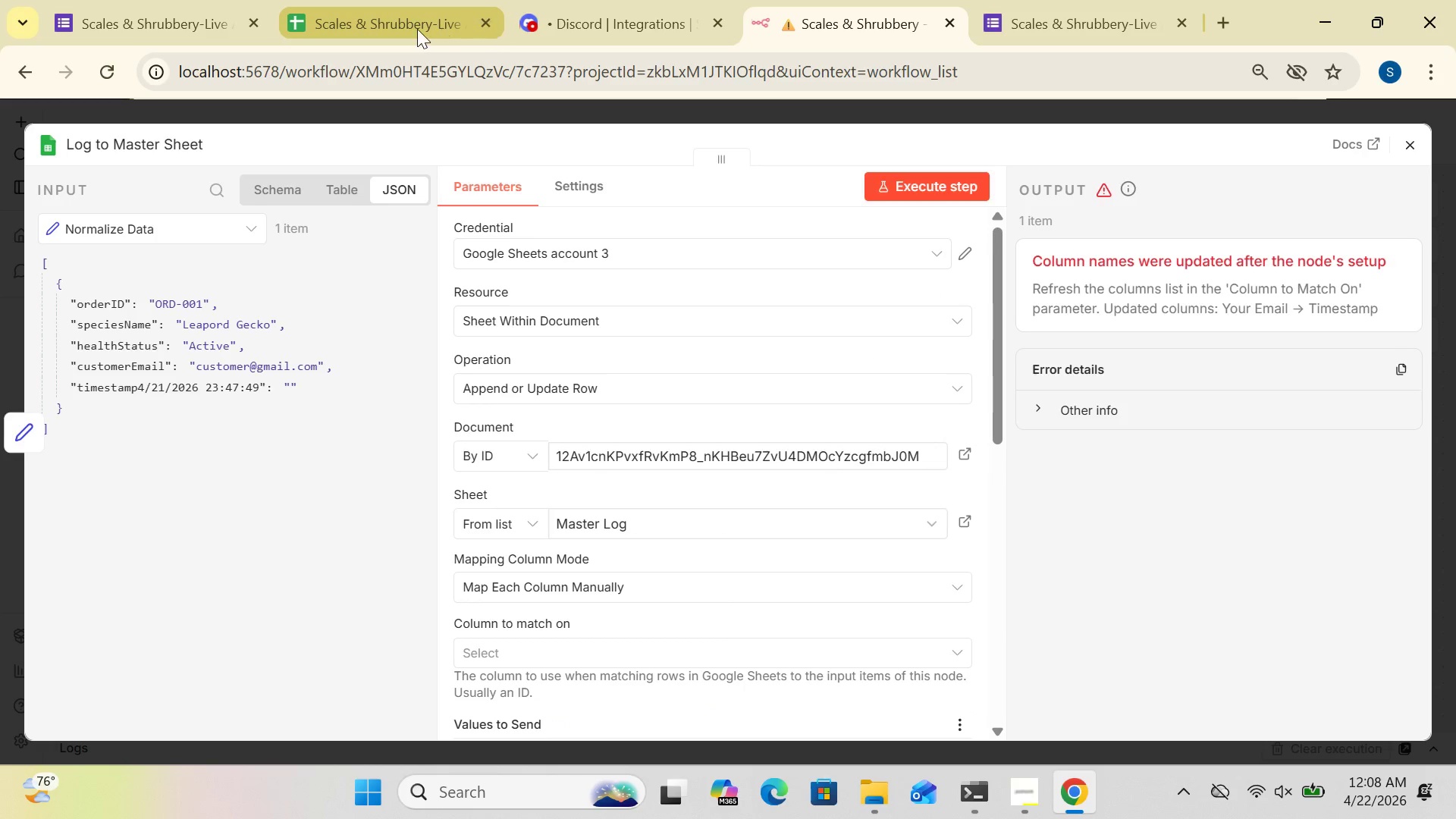 
left_click([413, 30])
 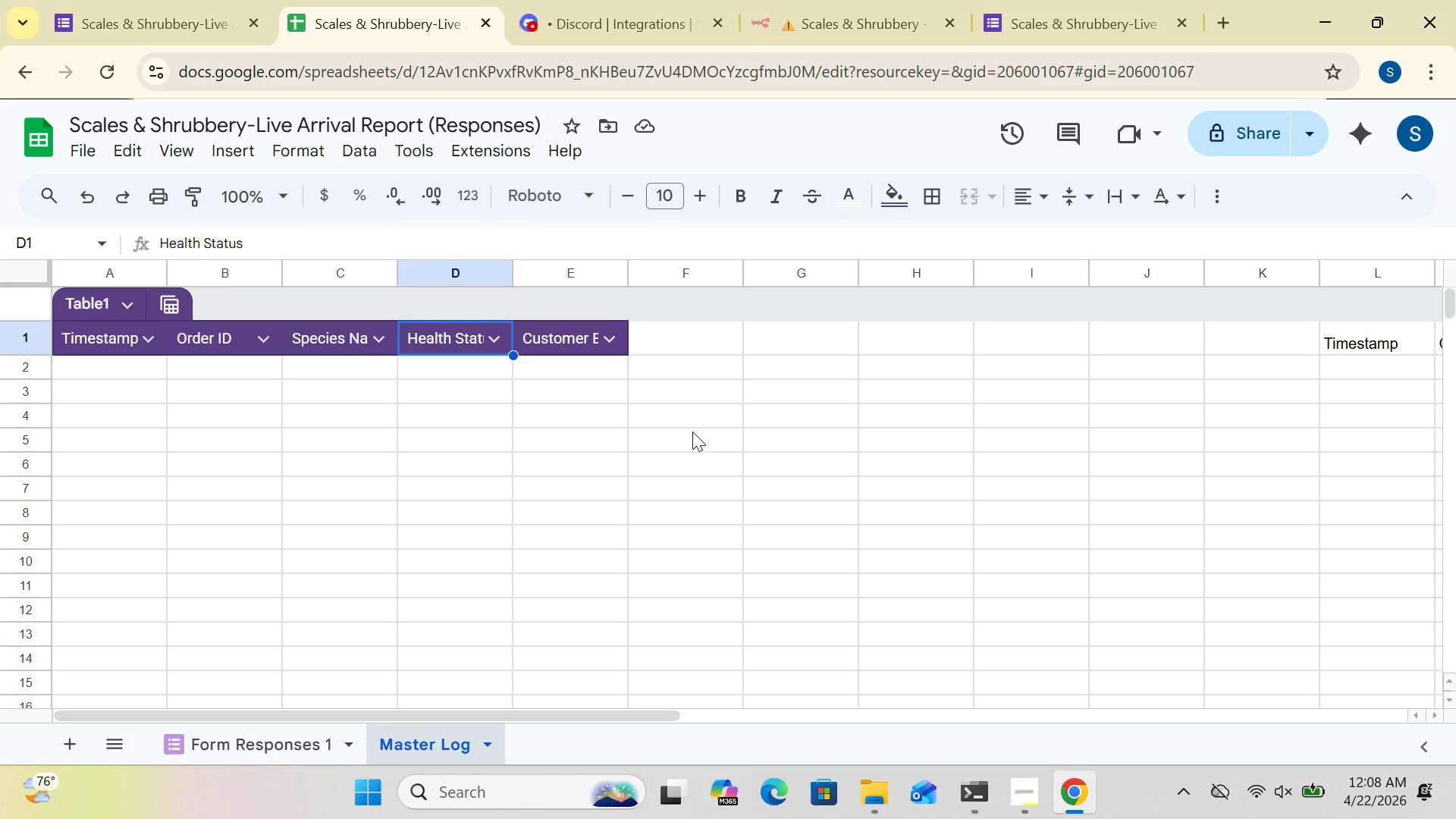 
wait(5.84)
 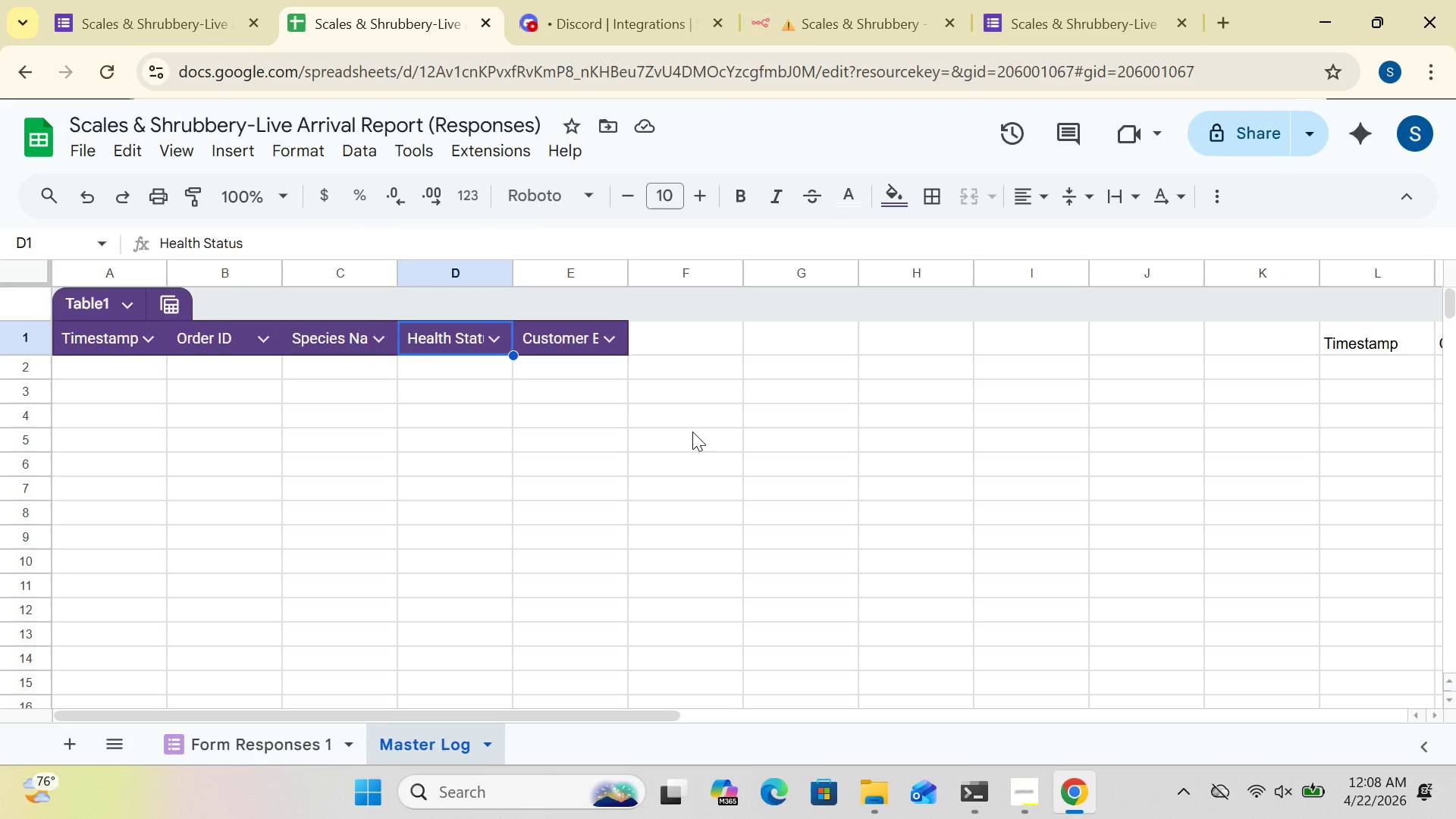 
left_click_drag(start_coordinate=[822, 118], to_coordinate=[817, 62])
 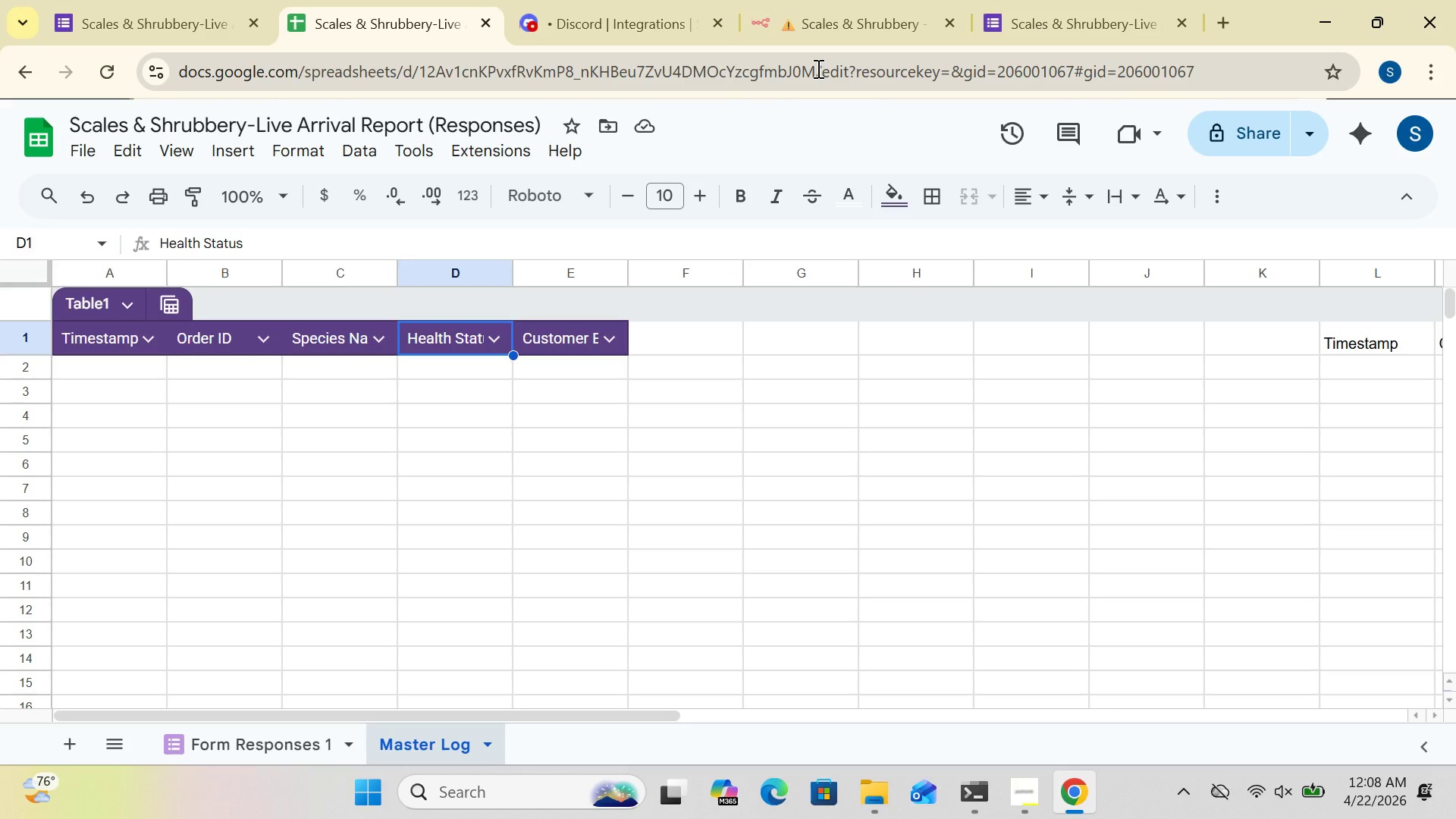 
left_click_drag(start_coordinate=[817, 68], to_coordinate=[422, 69])
 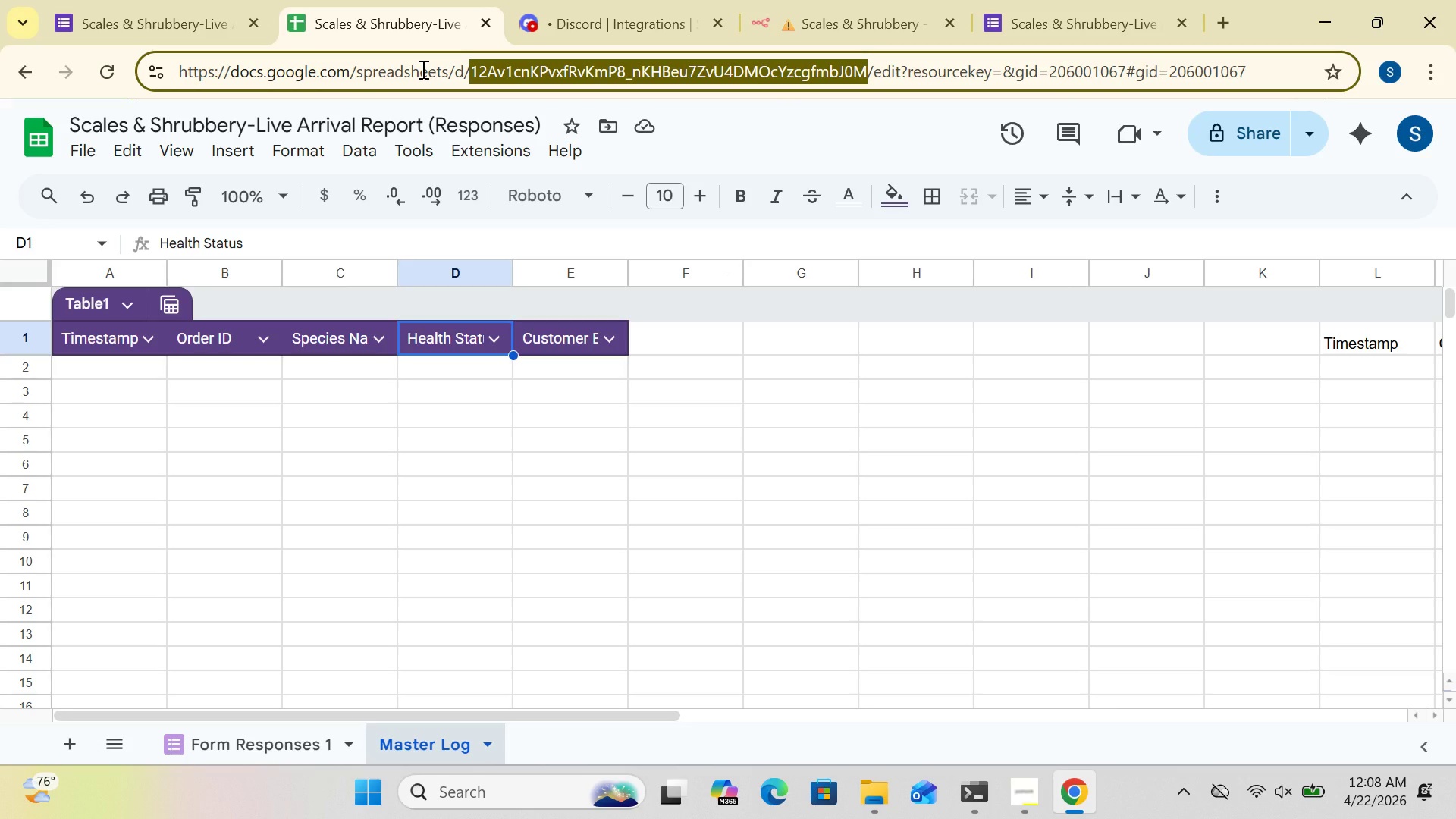 
hold_key(key=ControlLeft, duration=0.98)
 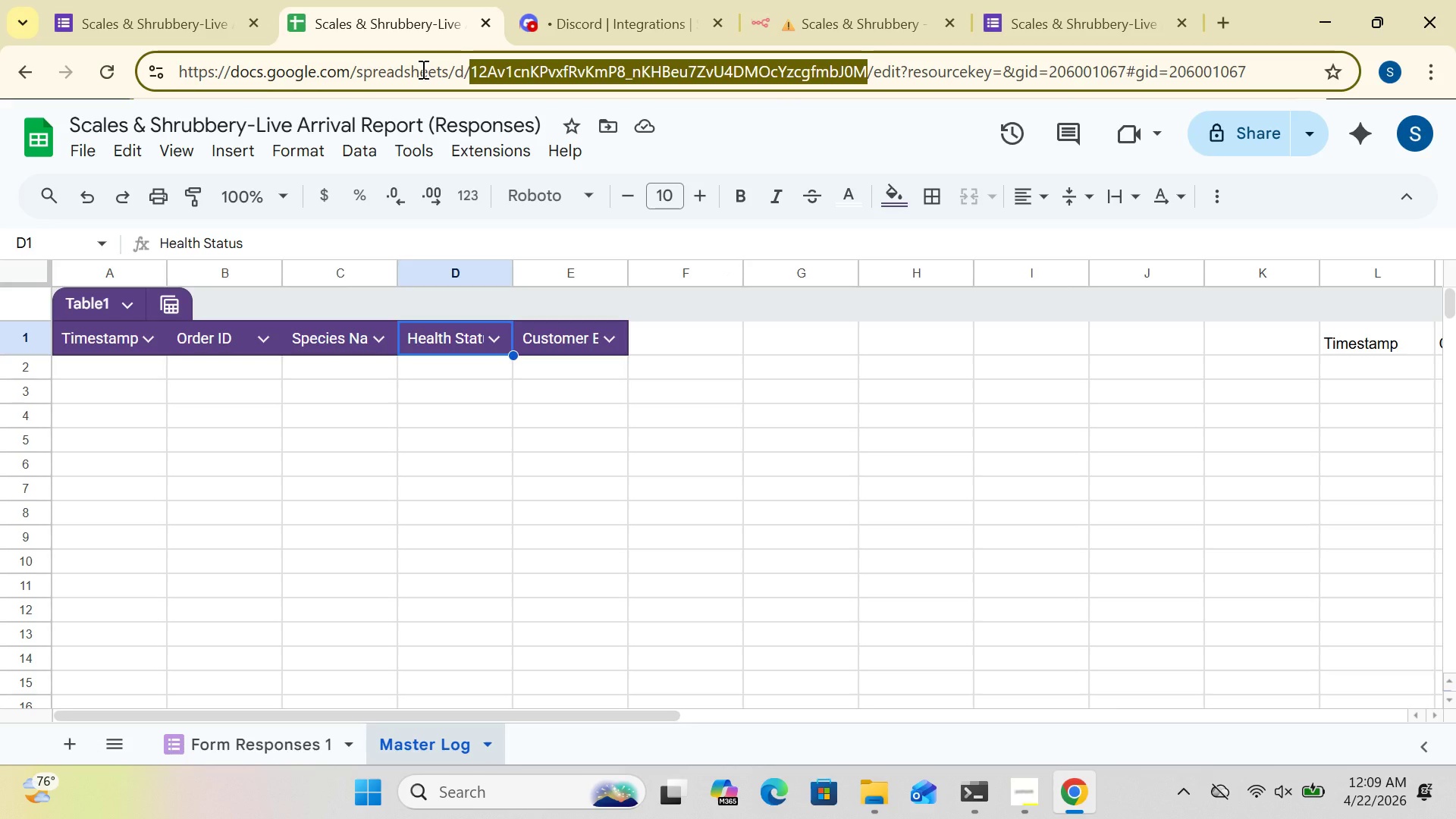 
hold_key(key=C, duration=0.42)
 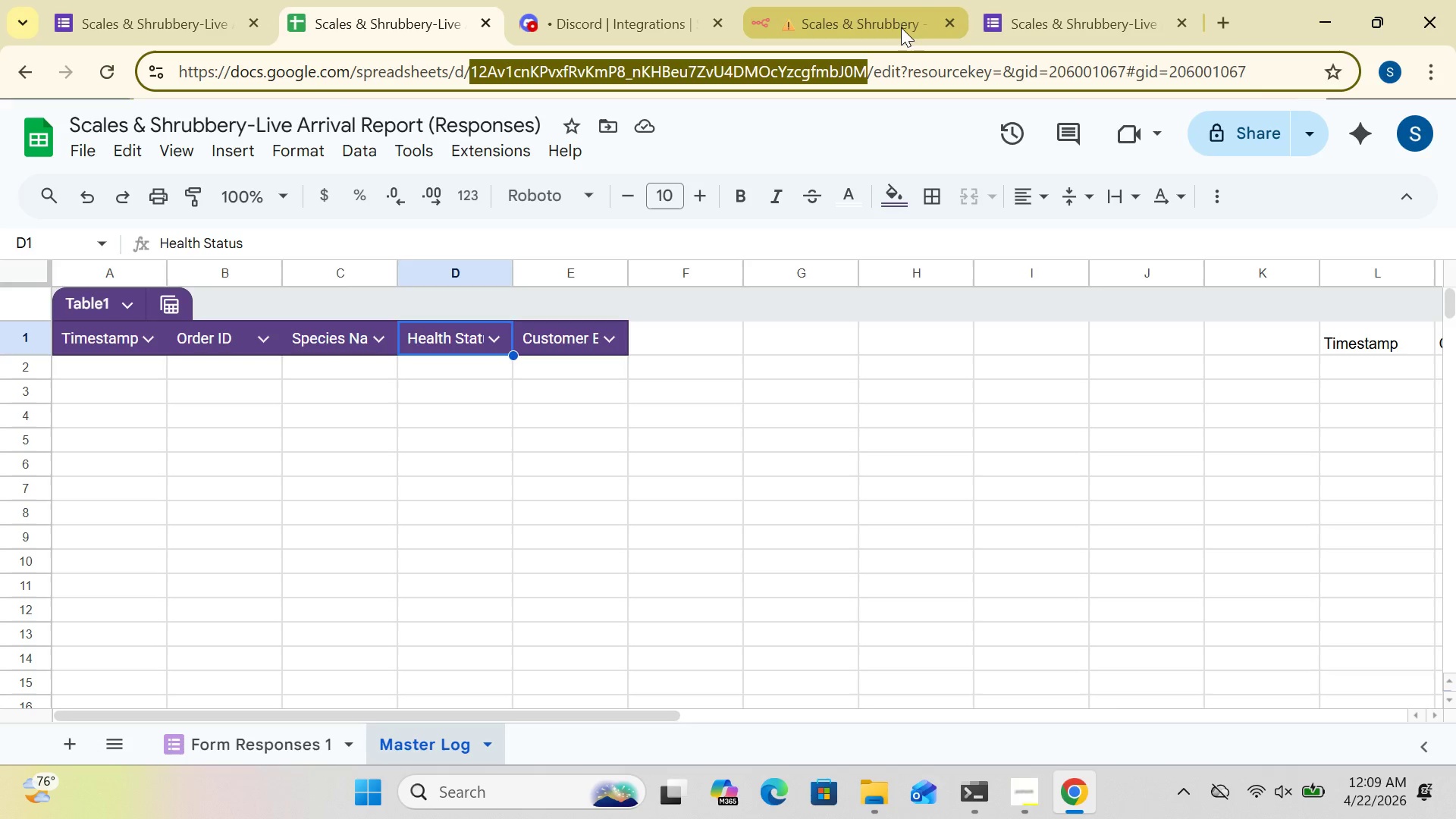 
left_click([886, 22])
 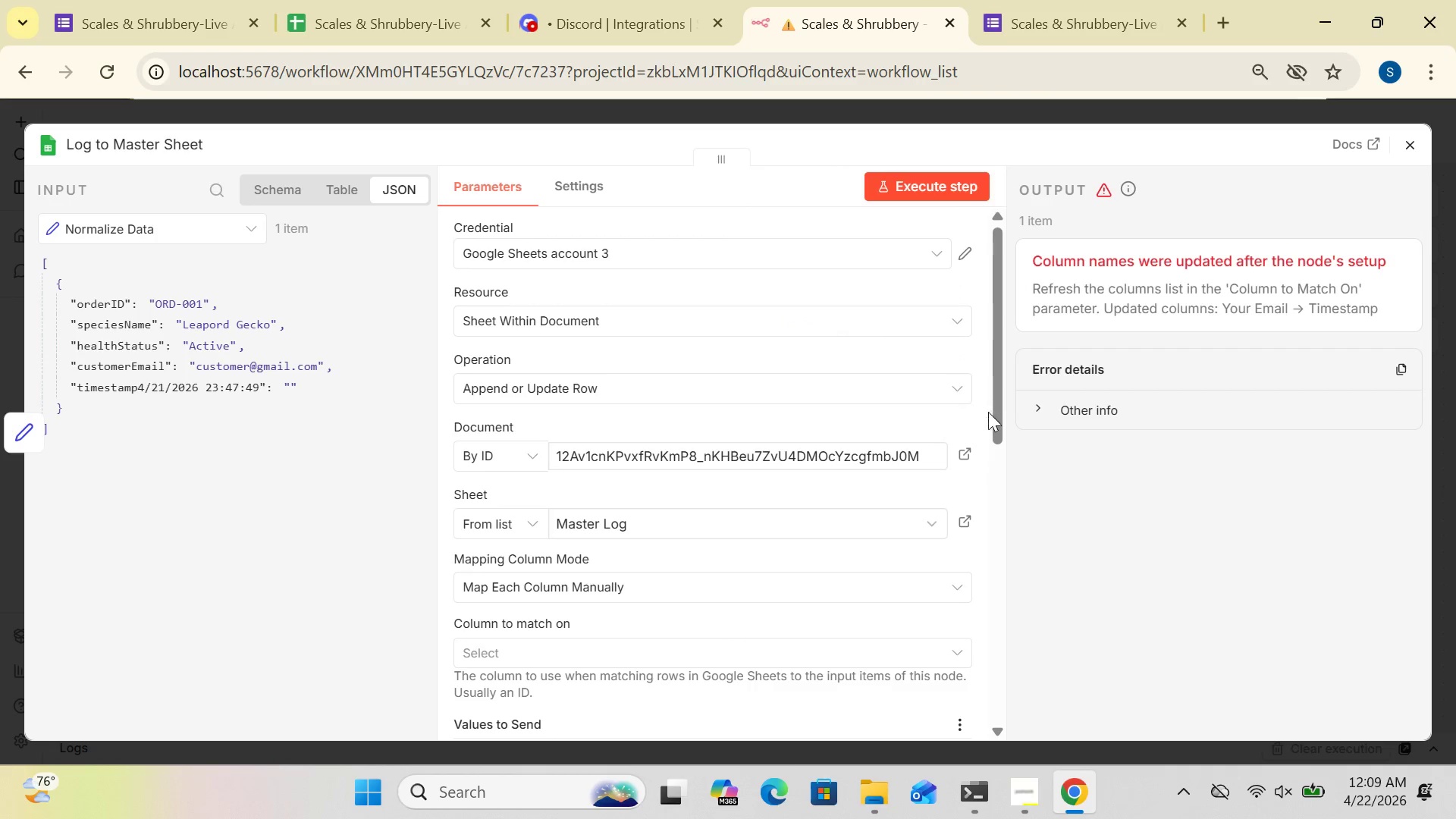 
left_click_drag(start_coordinate=[1000, 416], to_coordinate=[998, 501])
 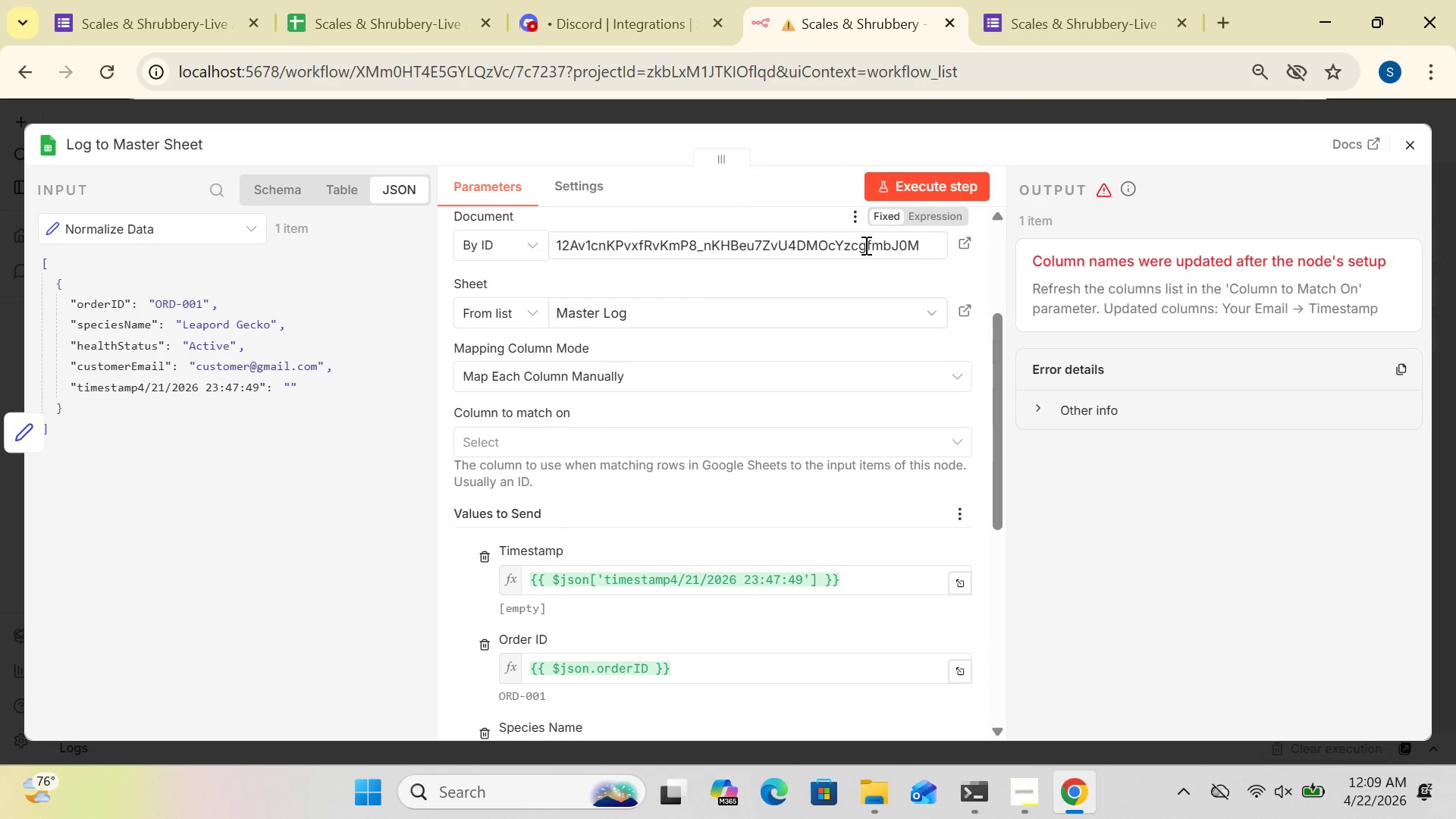 
left_click([864, 245])
 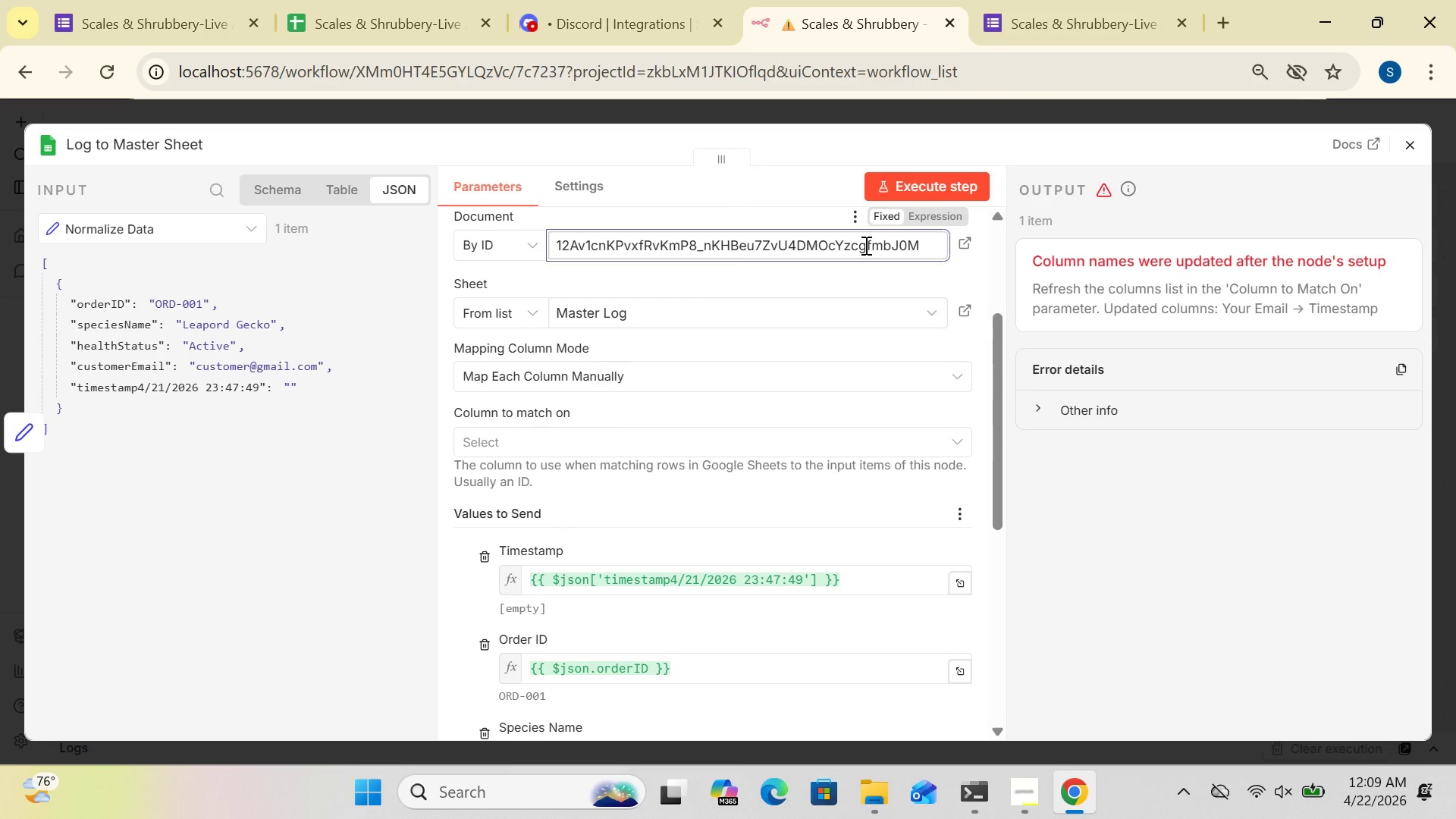 
key(Control+A)
 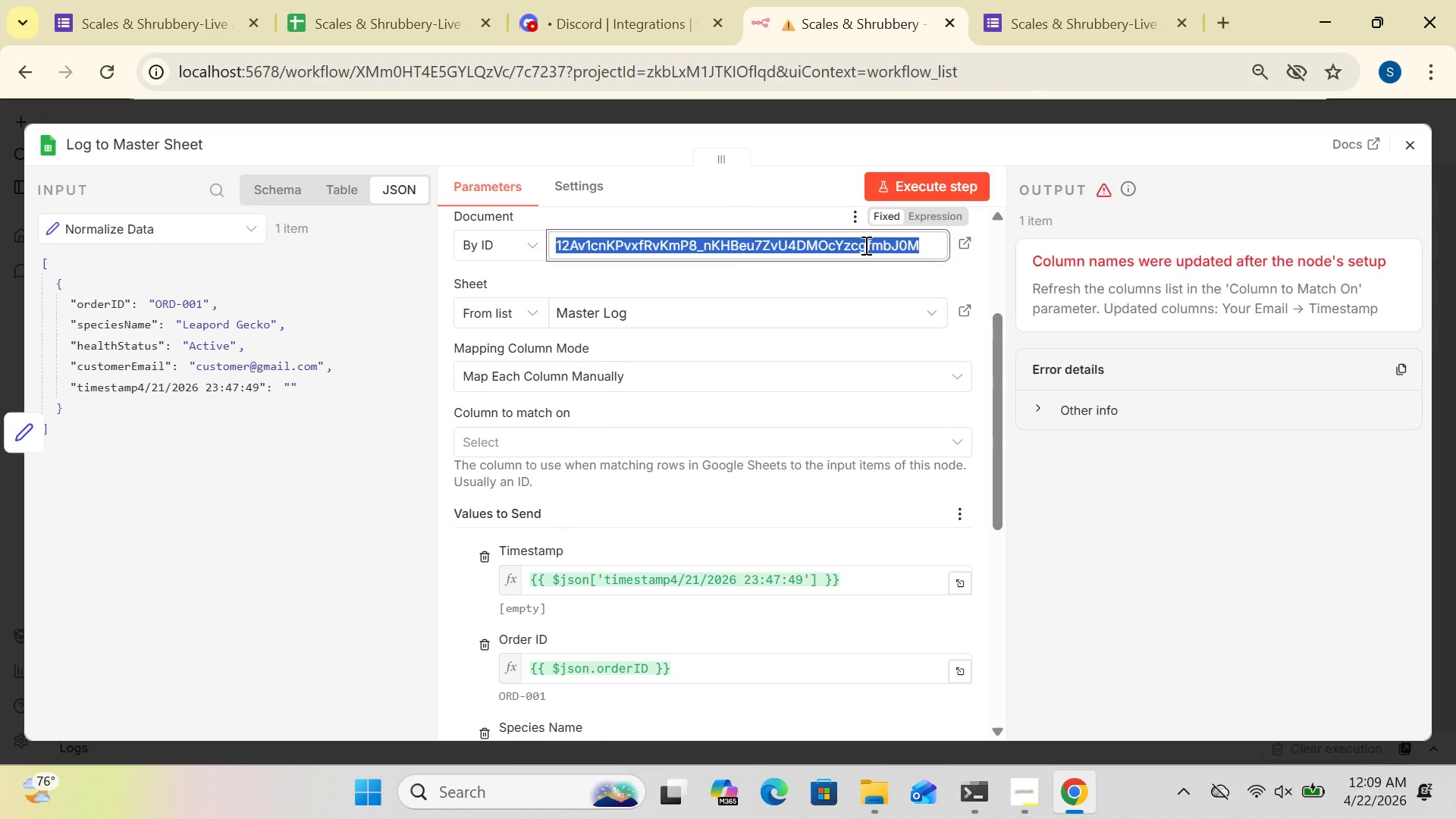 
key(Control+V)
 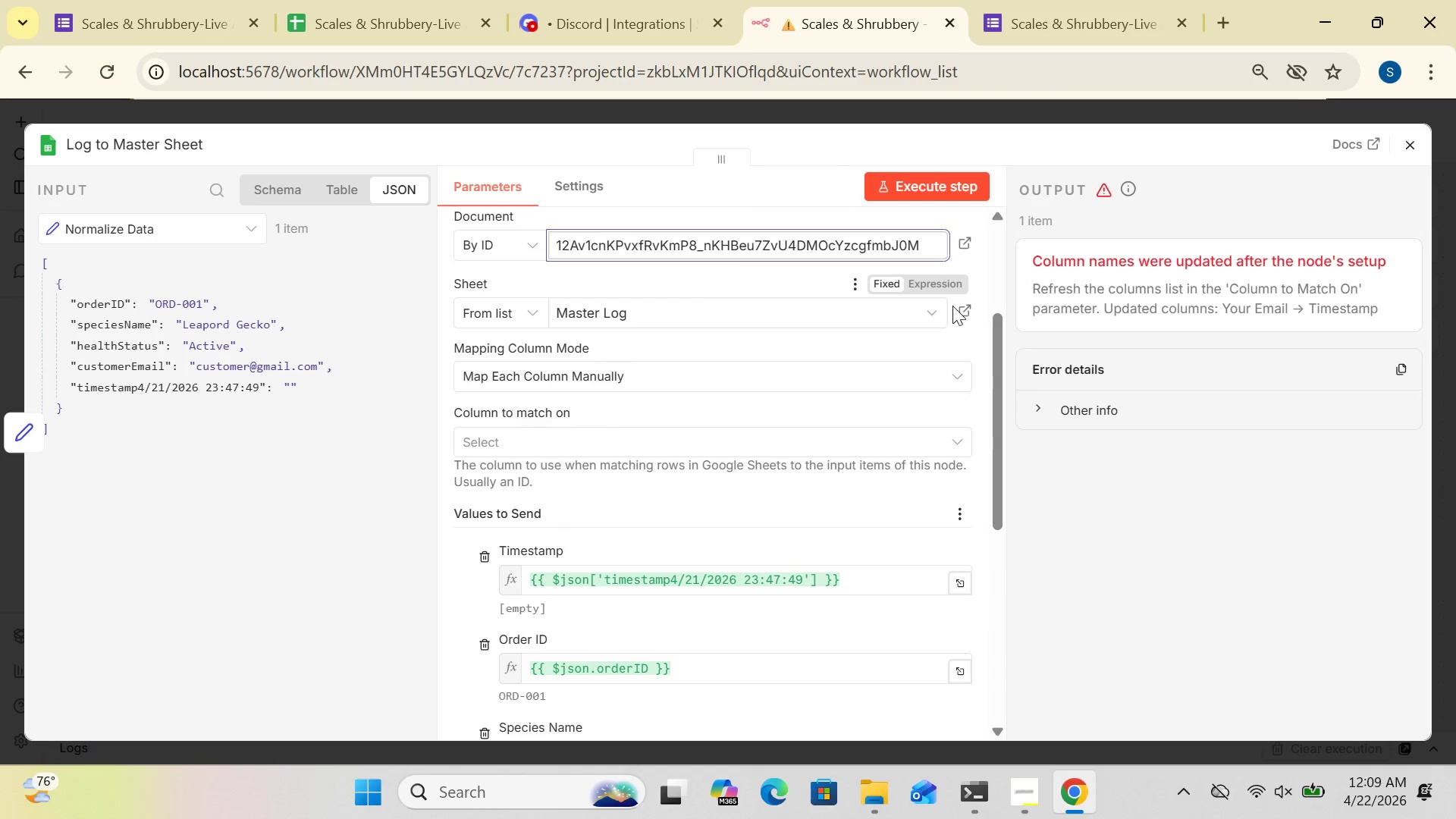 
left_click([937, 312])
 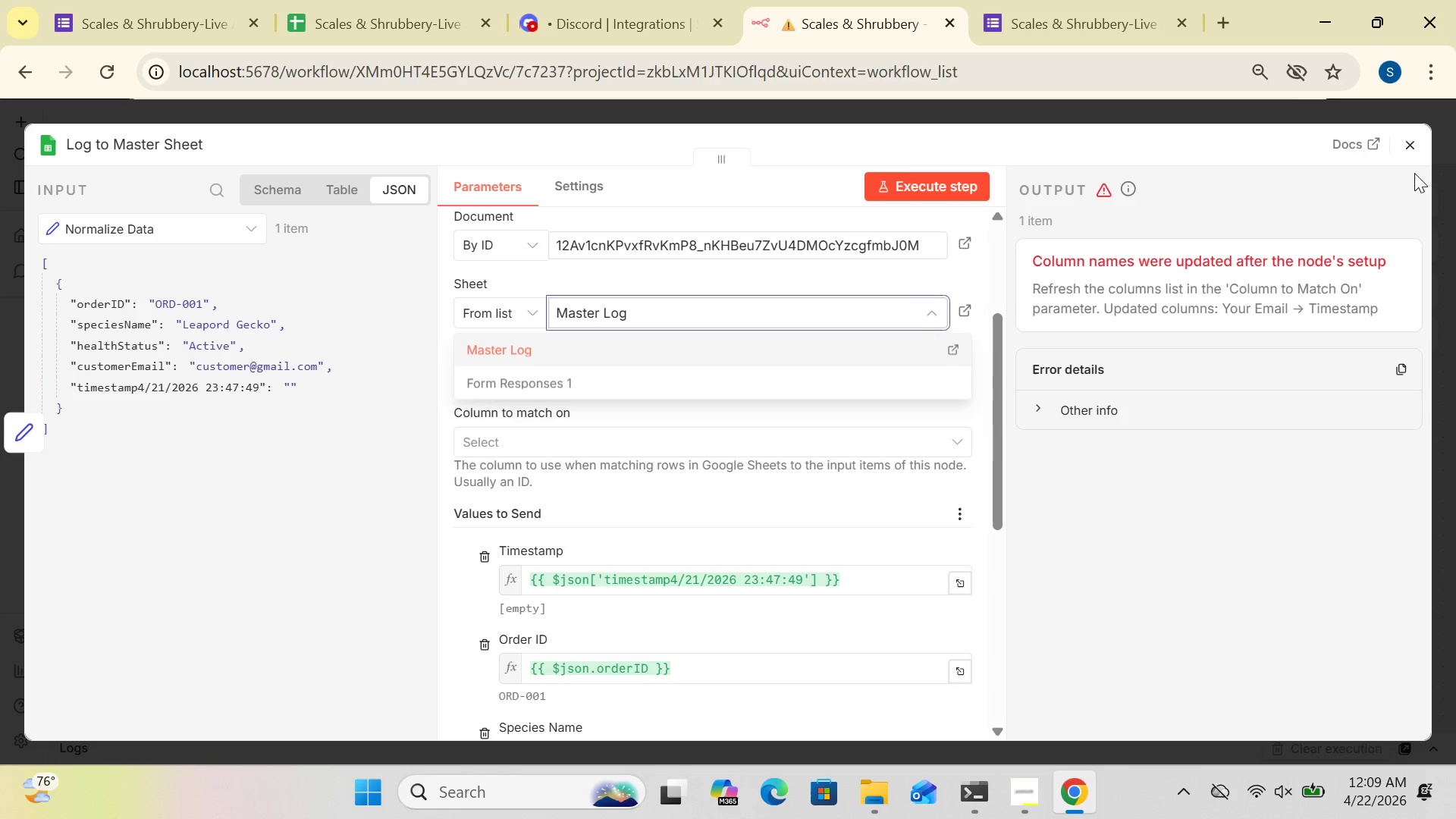 
left_click([1412, 141])
 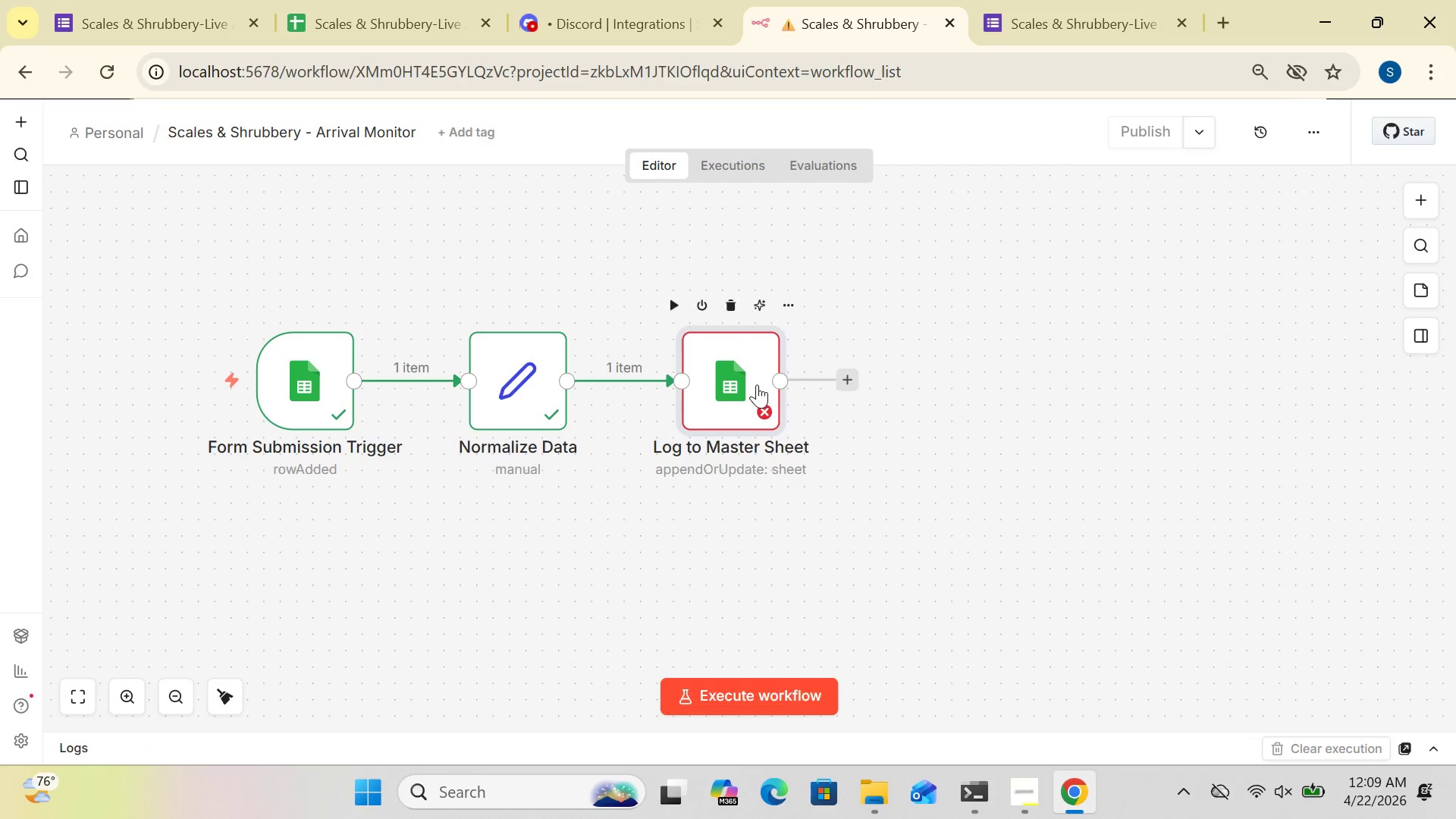 
double_click([755, 386])
 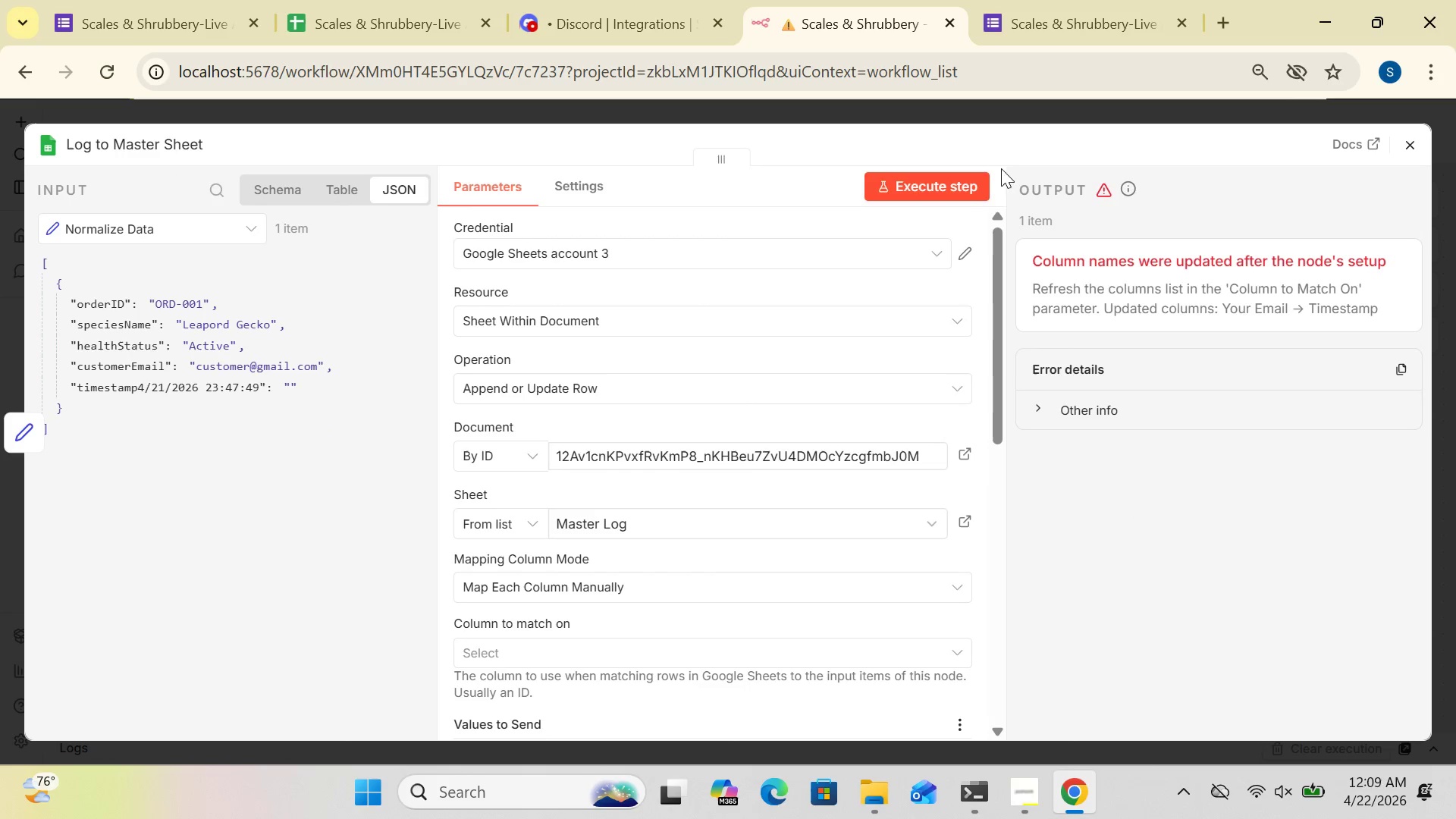 